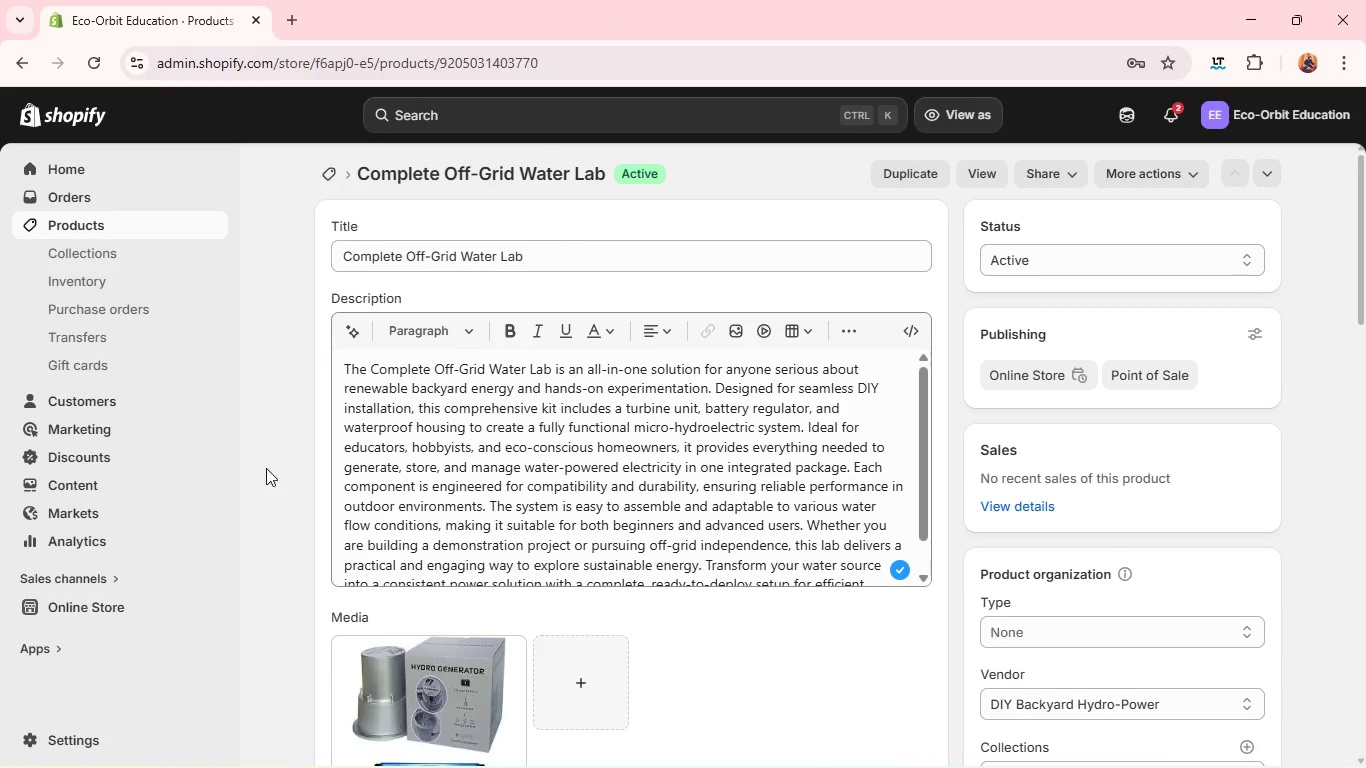 
left_click([176, 229])
 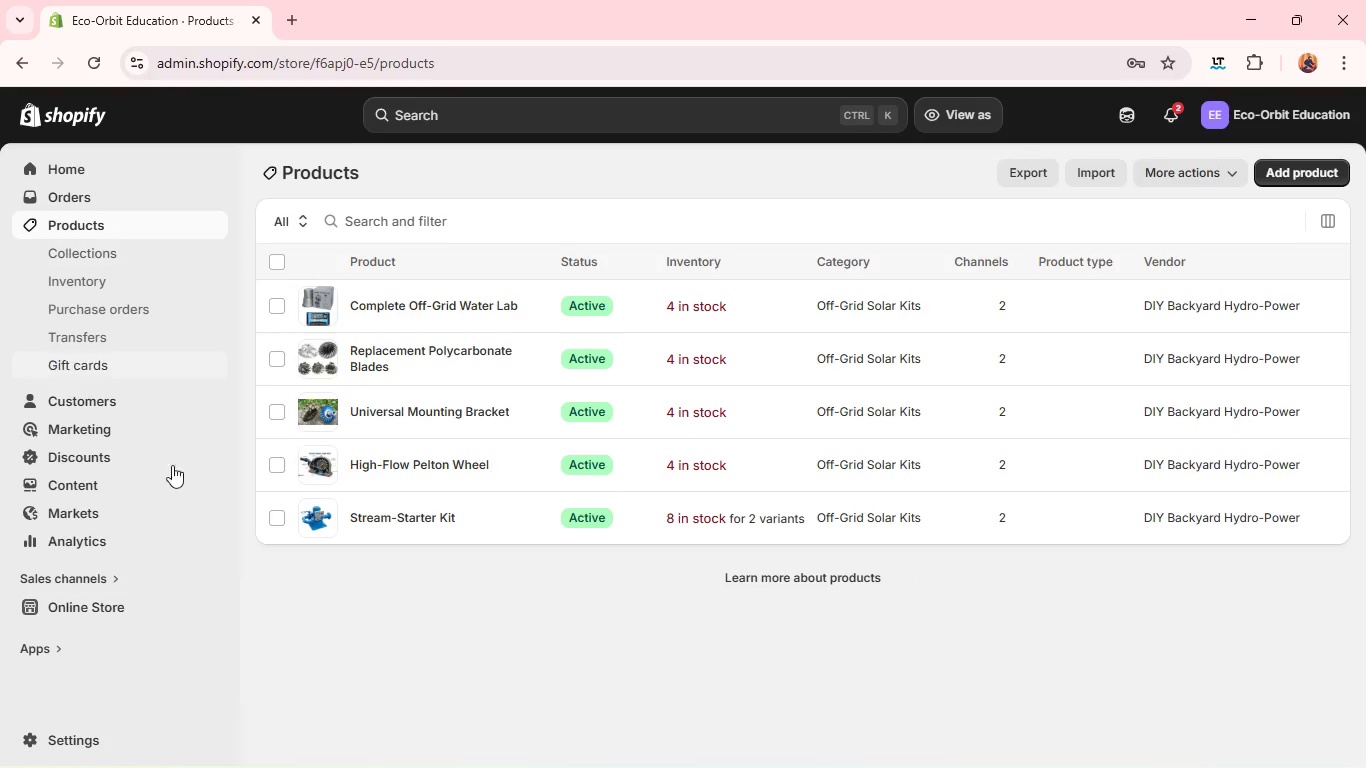 